 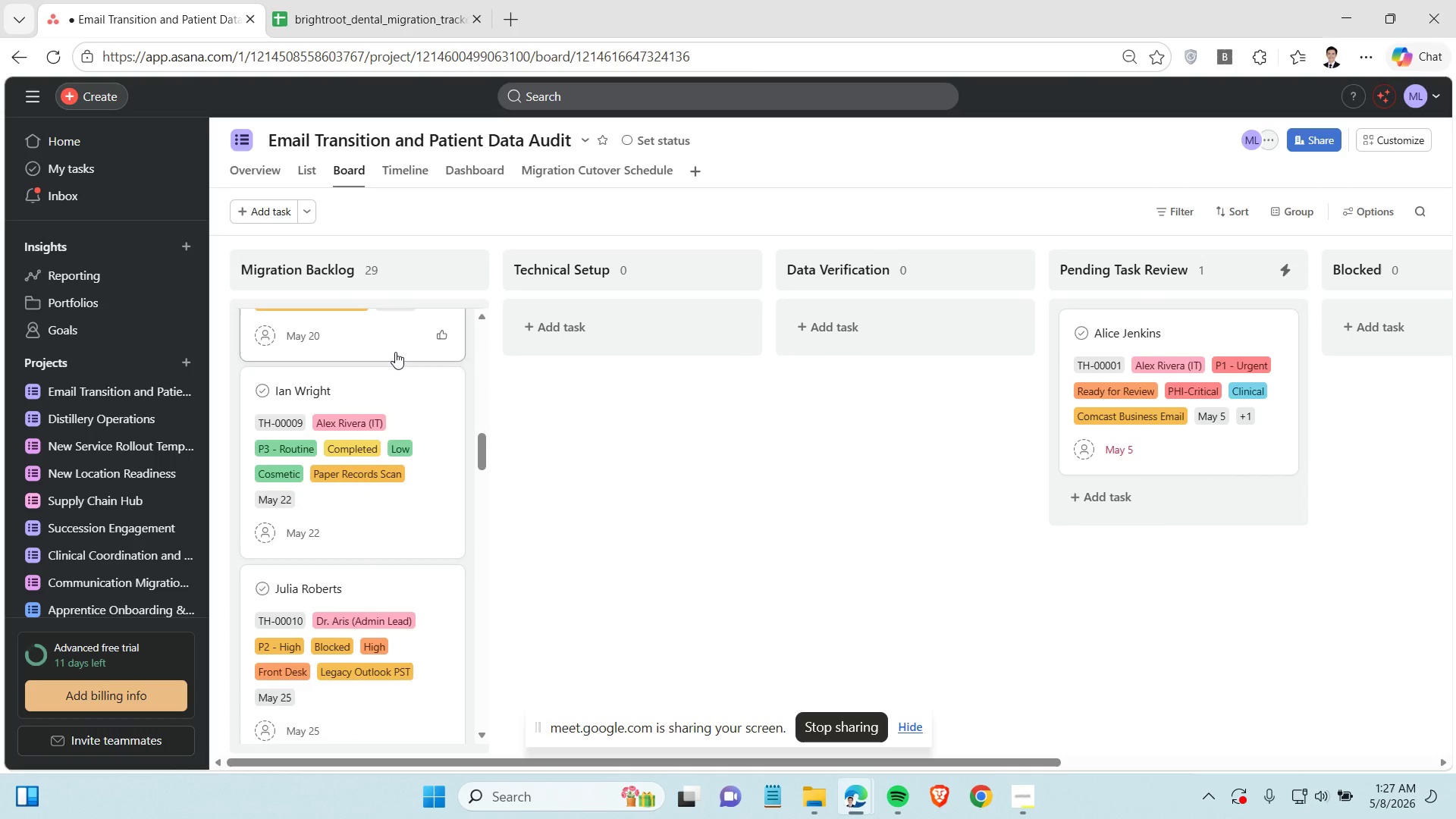 
scroll: coordinate [394, 349], scroll_direction: up, amount: 3.0
 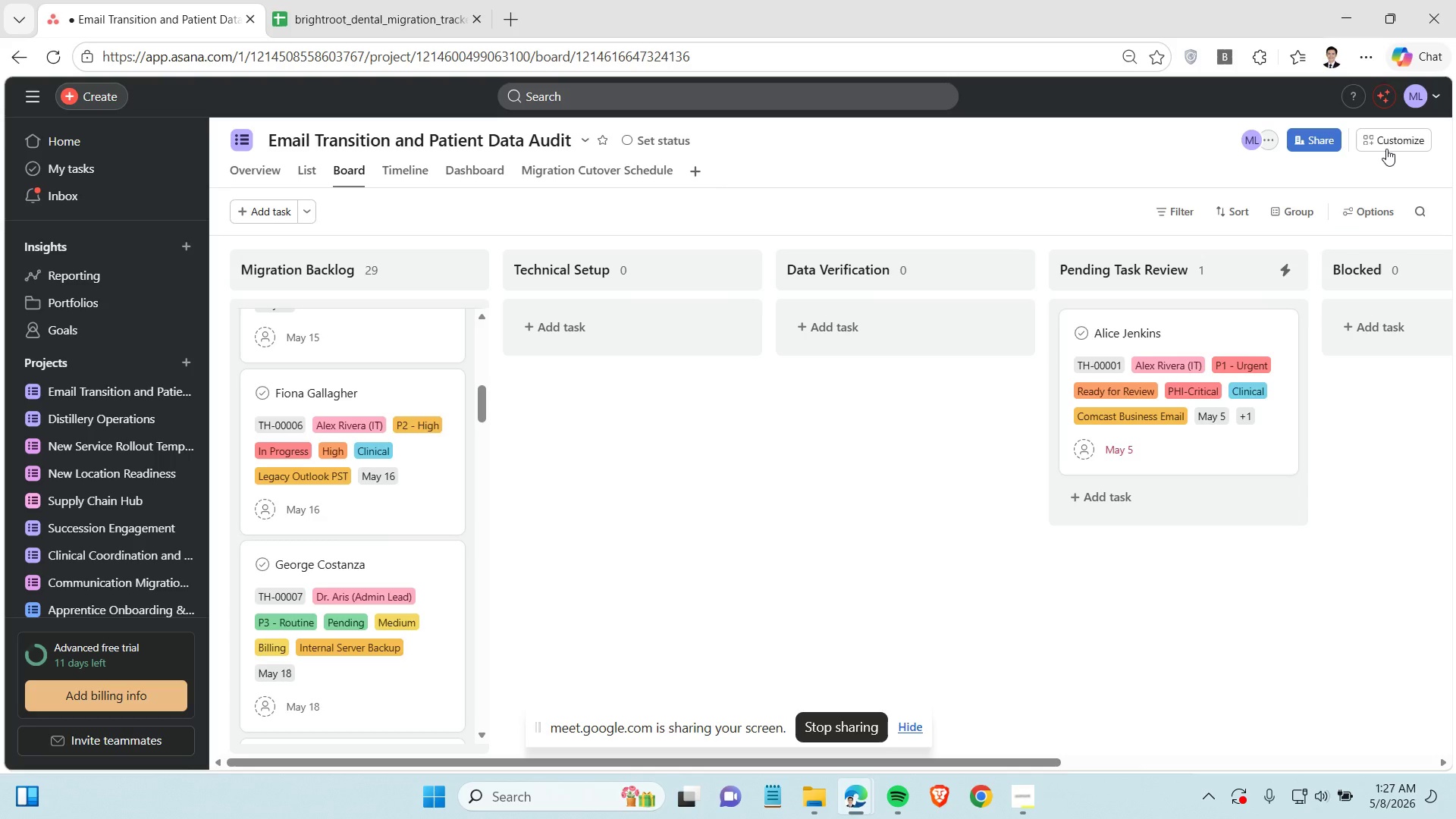 
left_click([1386, 139])
 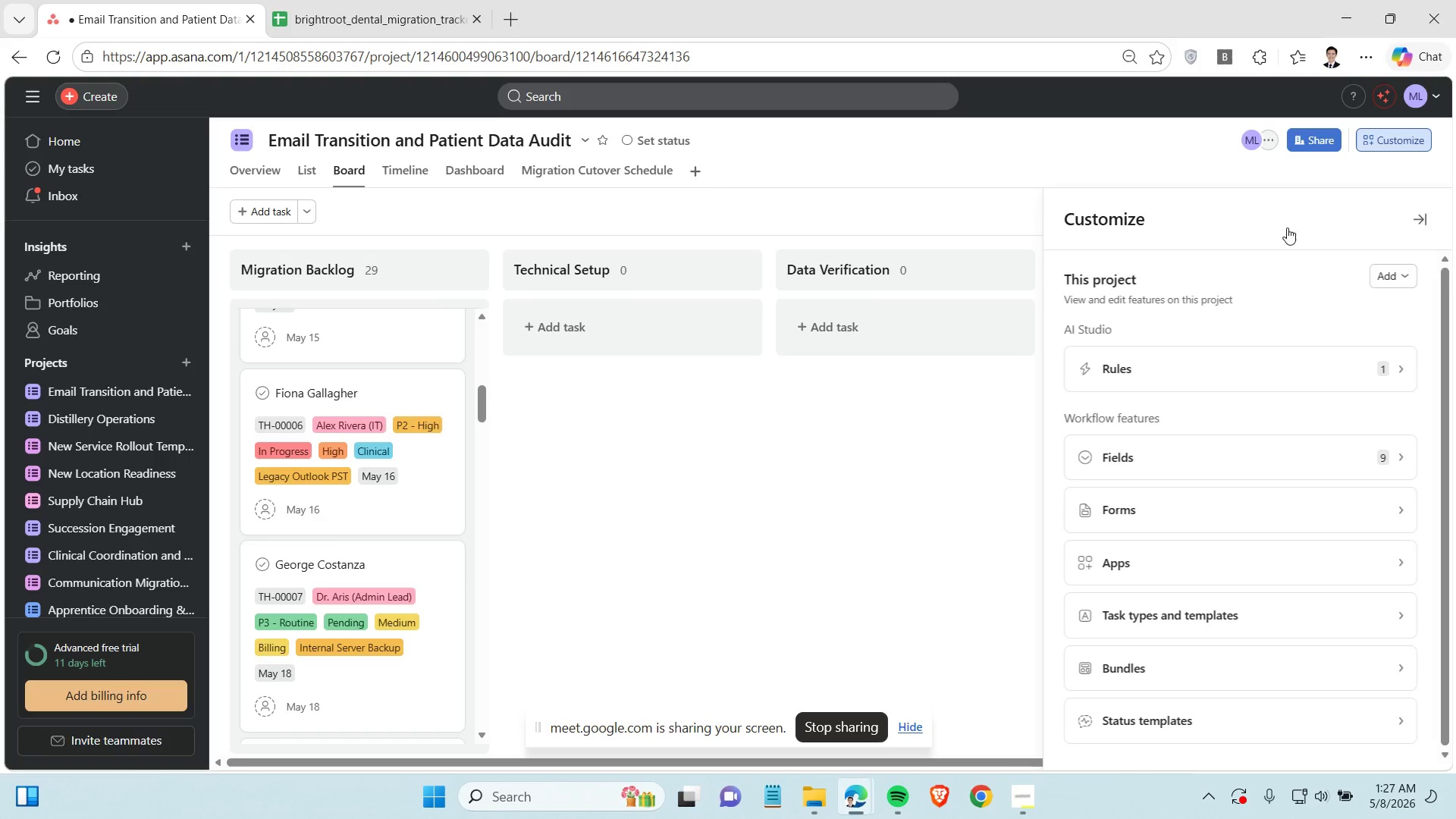 
left_click([1273, 375])
 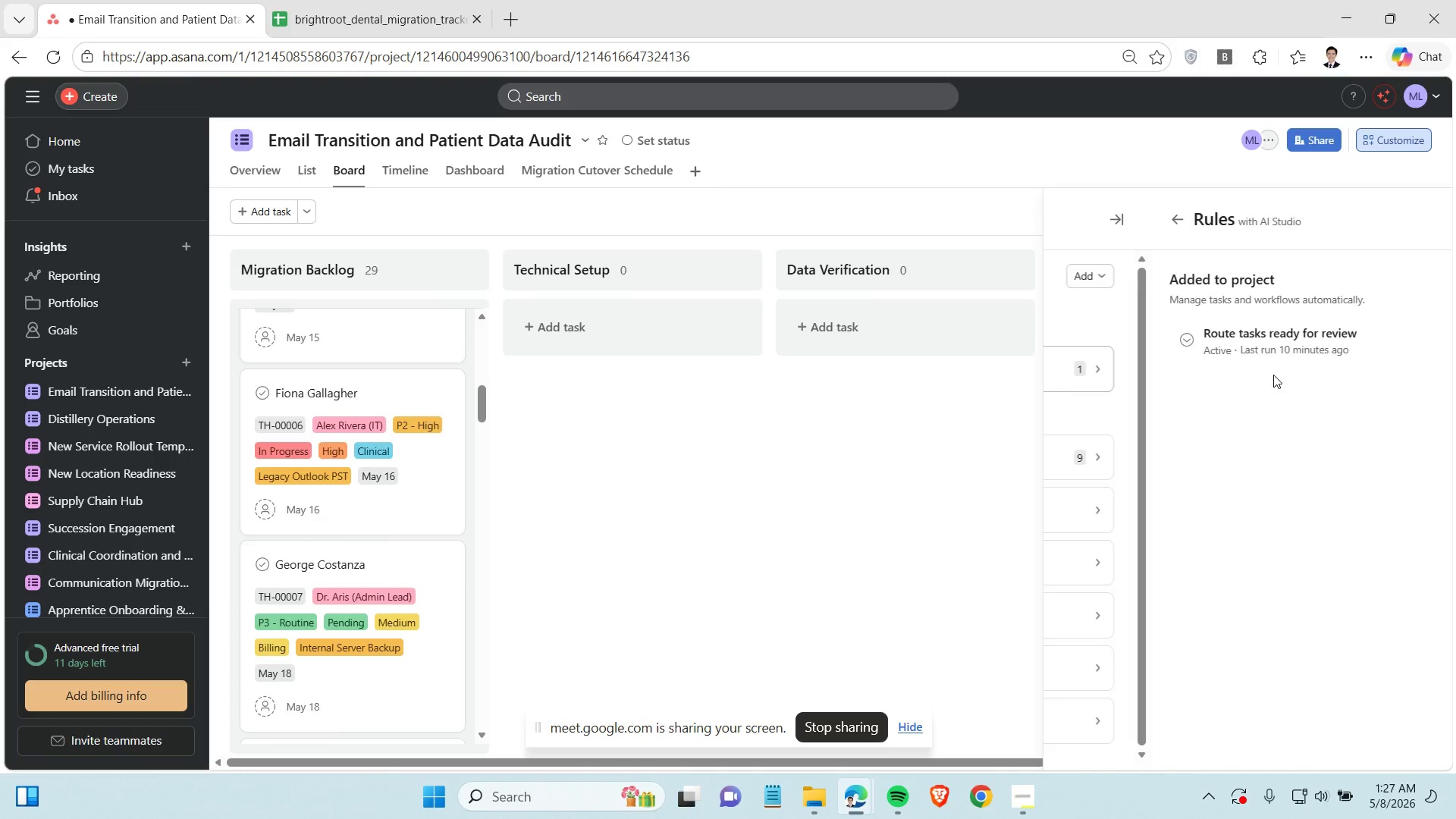 
left_click([1234, 354])
 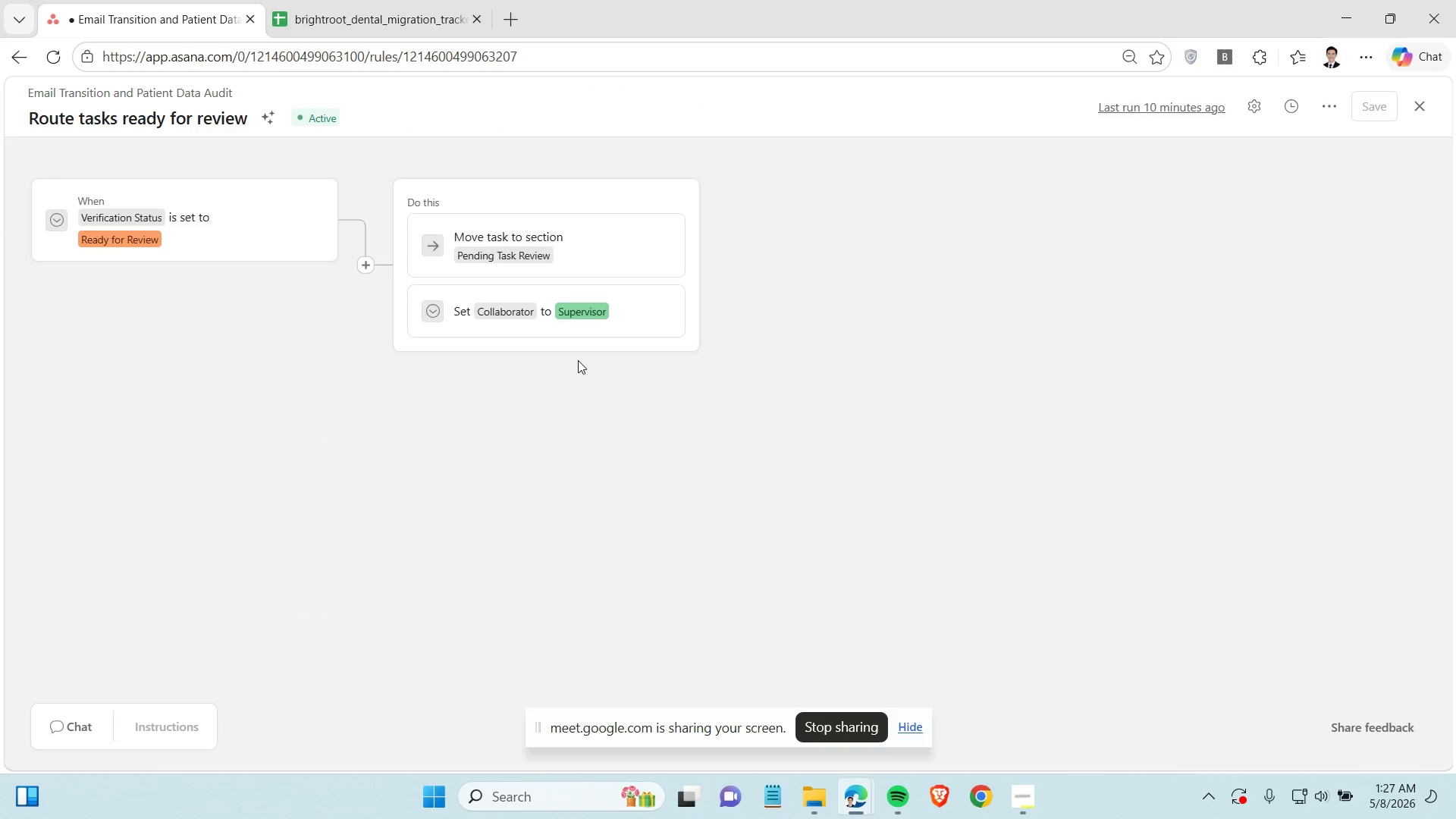 
left_click([23, 62])
 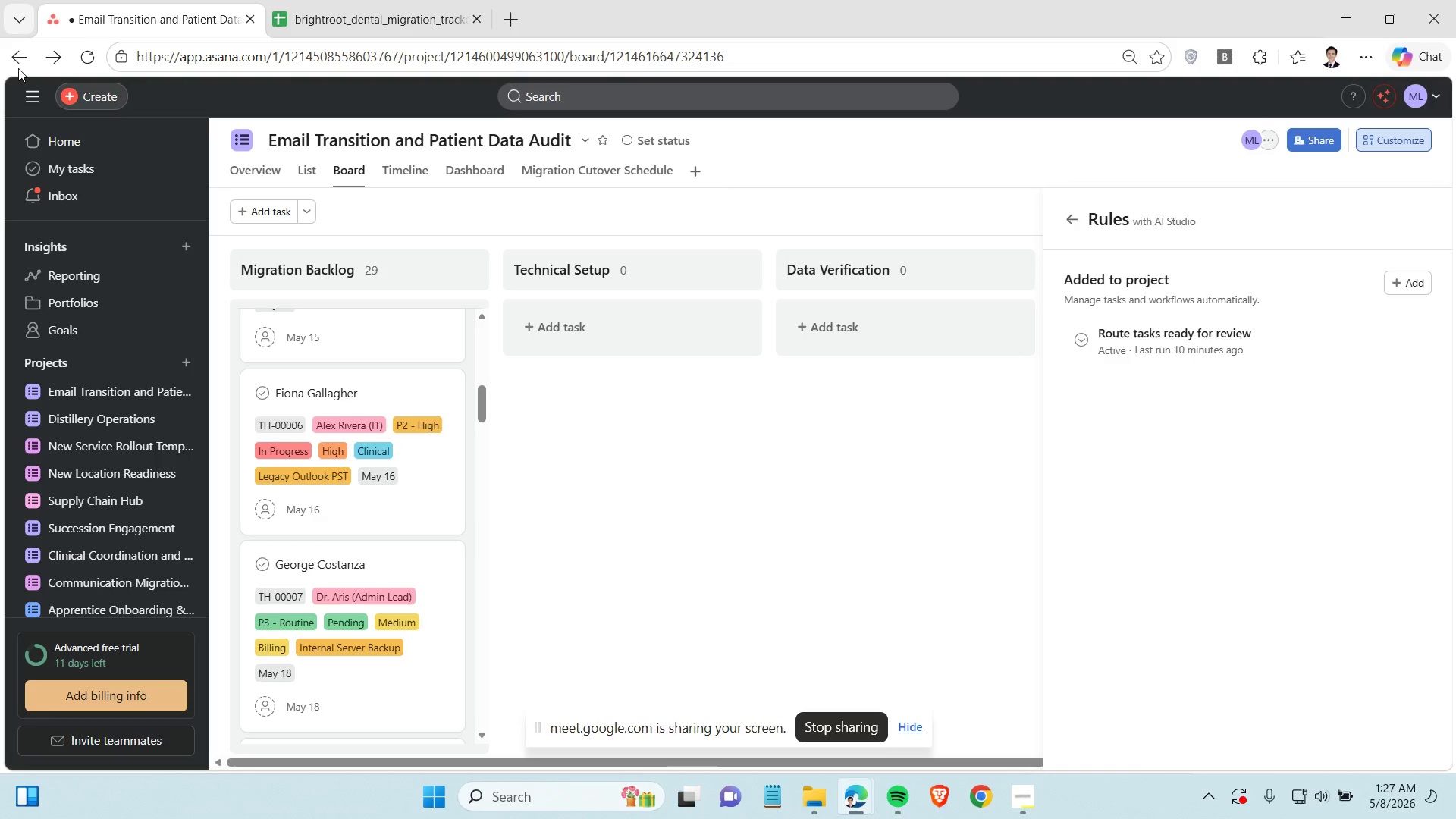 
scroll: coordinate [322, 591], scroll_direction: up, amount: 5.0
 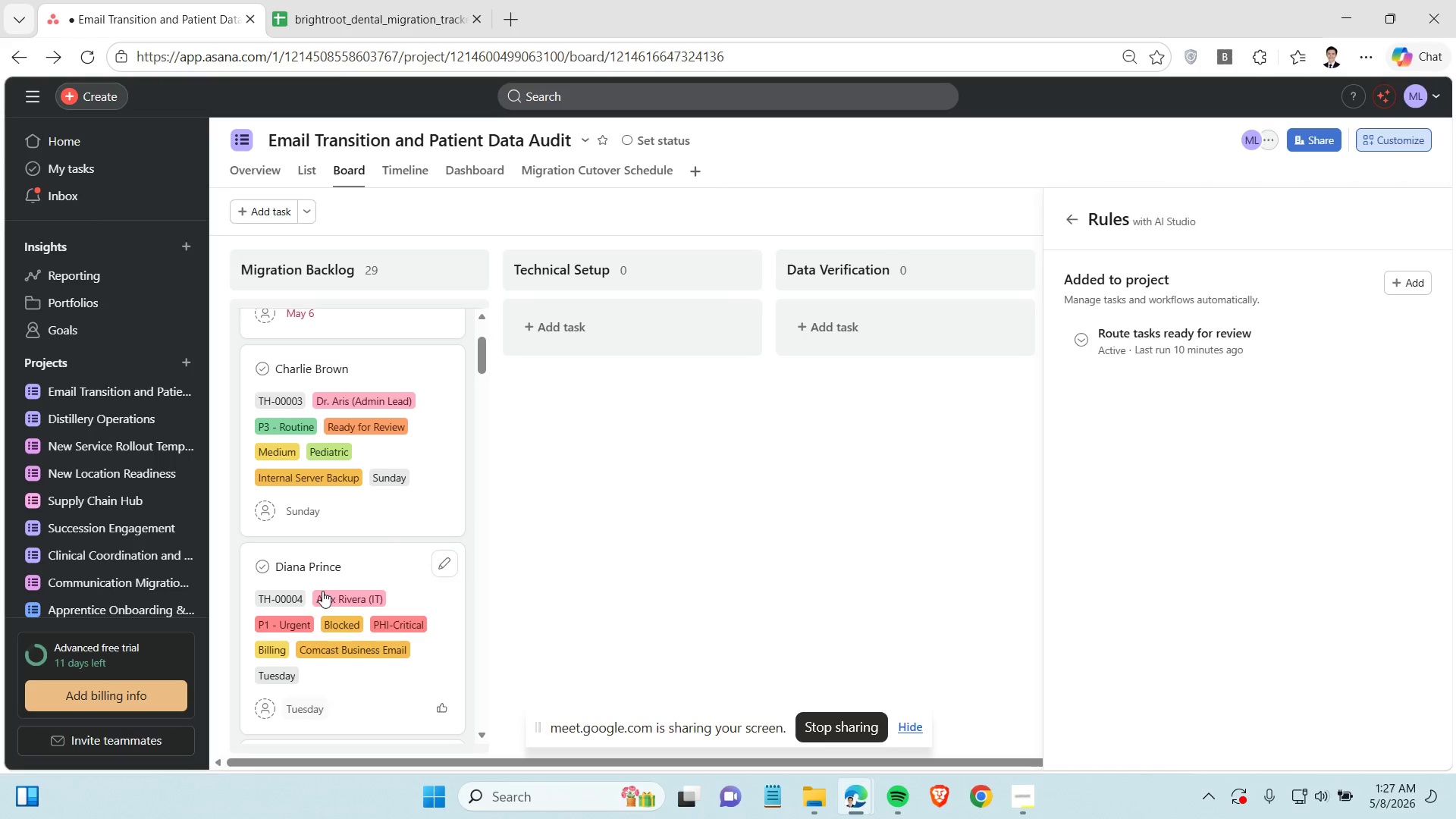 
scroll: coordinate [356, 479], scroll_direction: down, amount: 2.0
 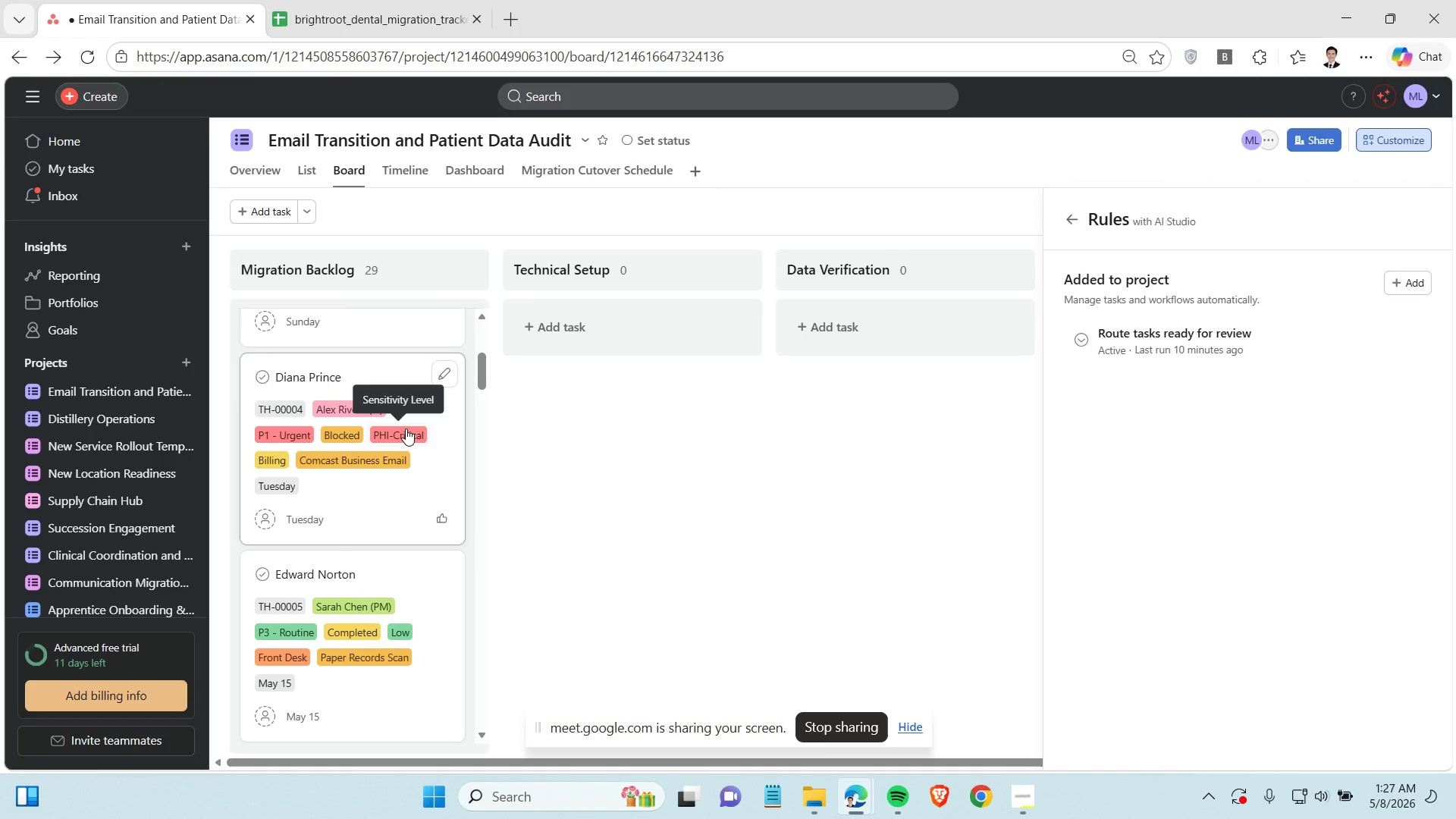 
left_click([344, 437])
 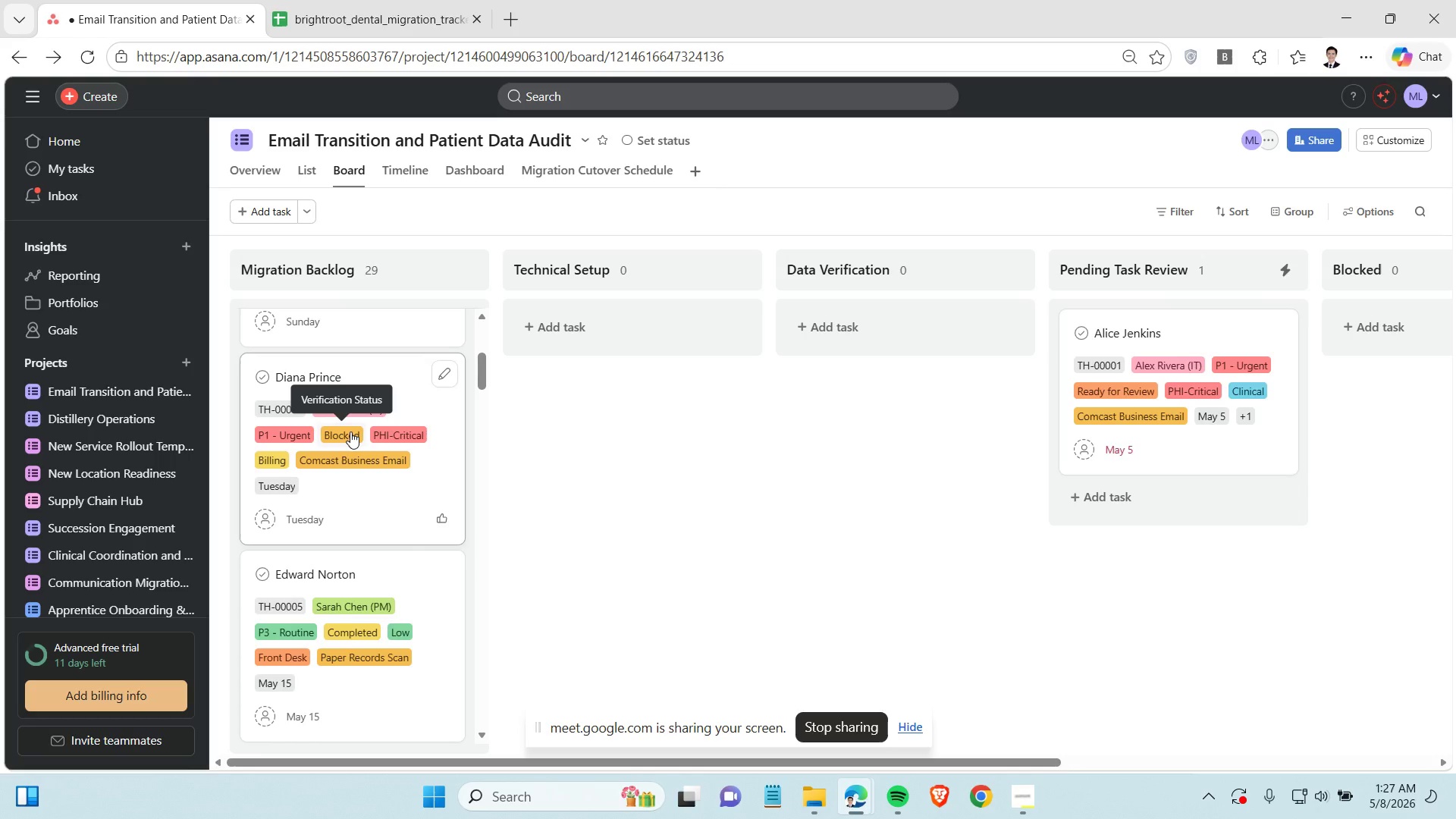 
wait(5.19)
 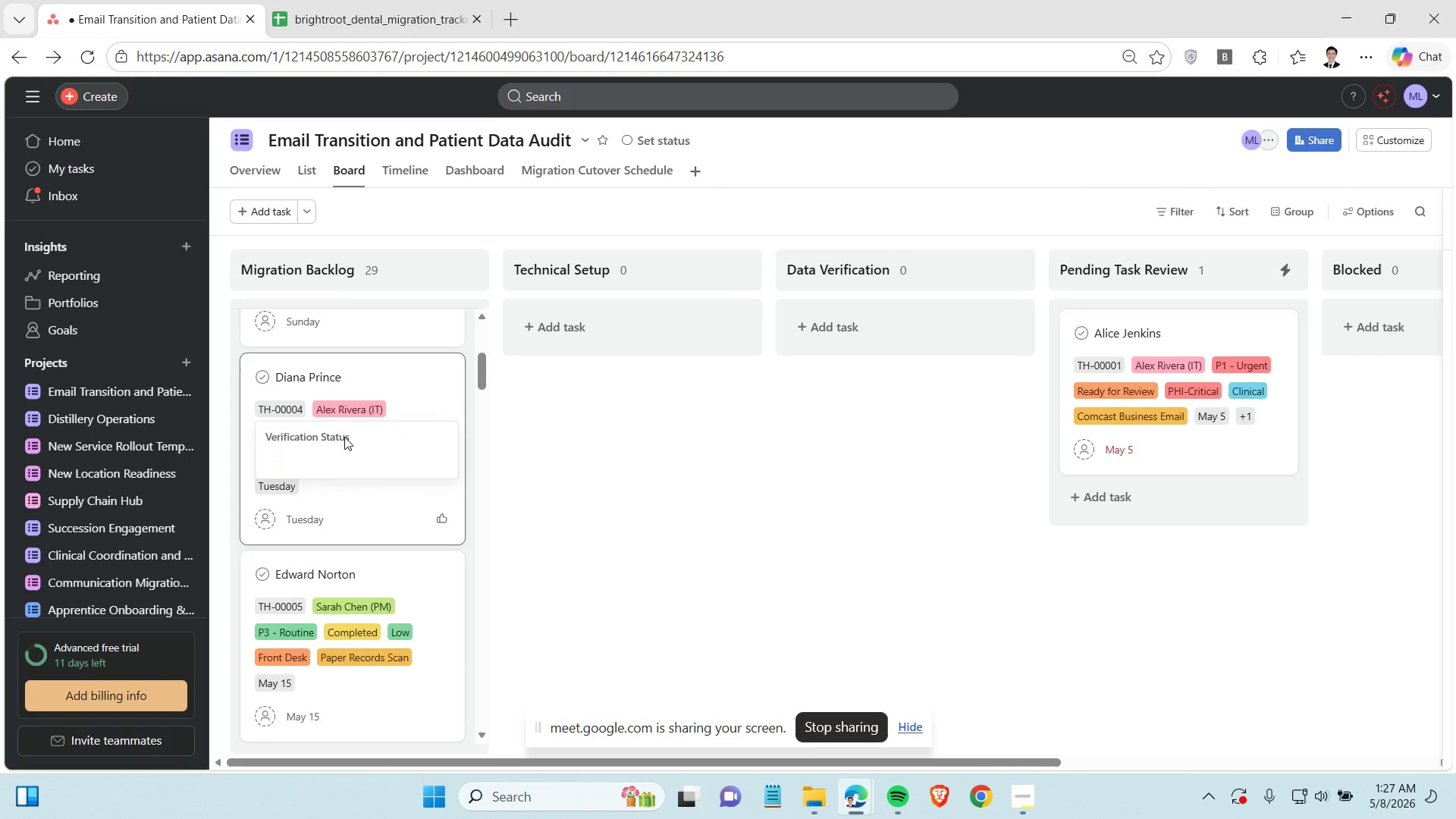 
left_click([350, 431])
 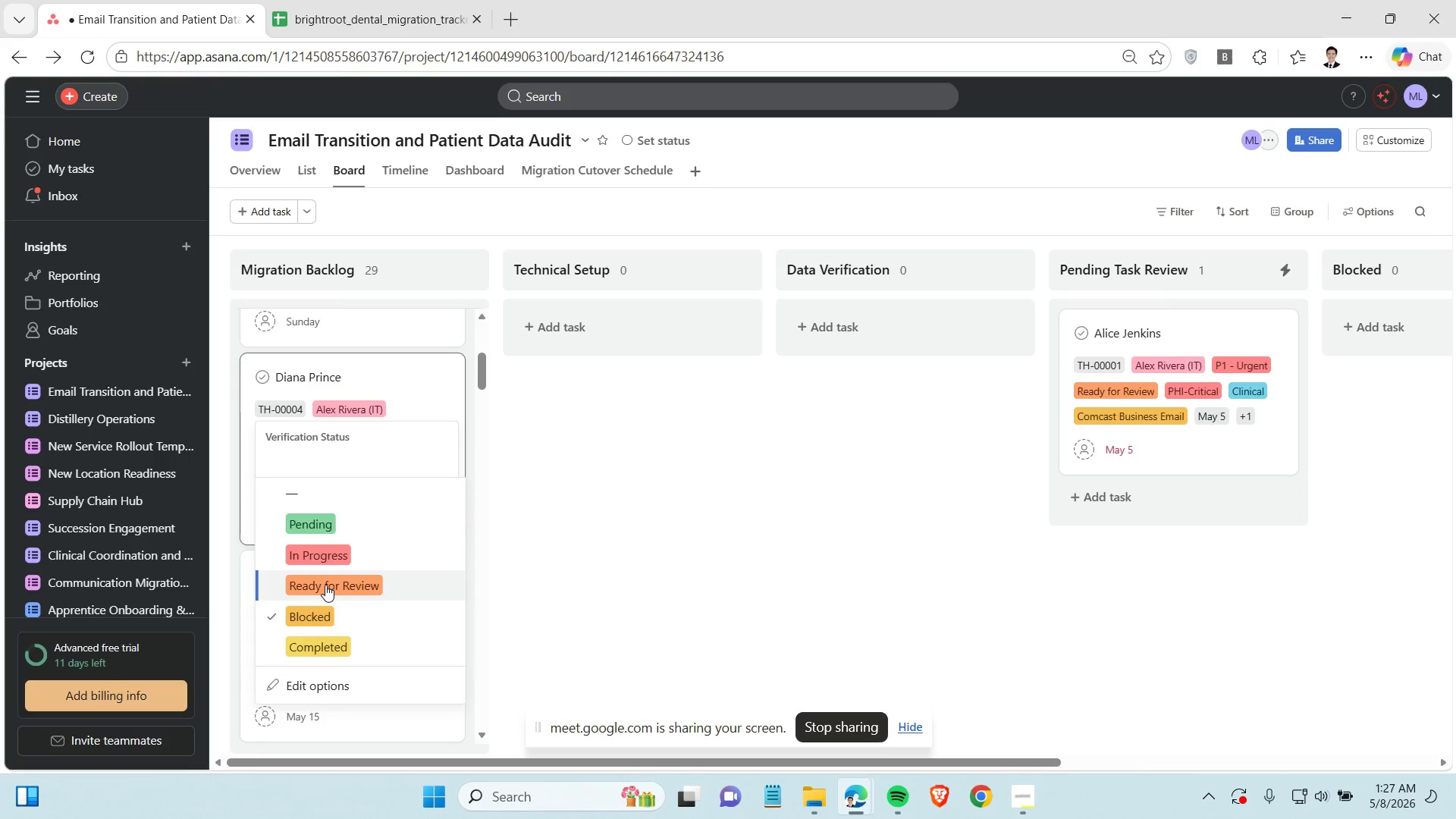 
left_click([325, 585])
 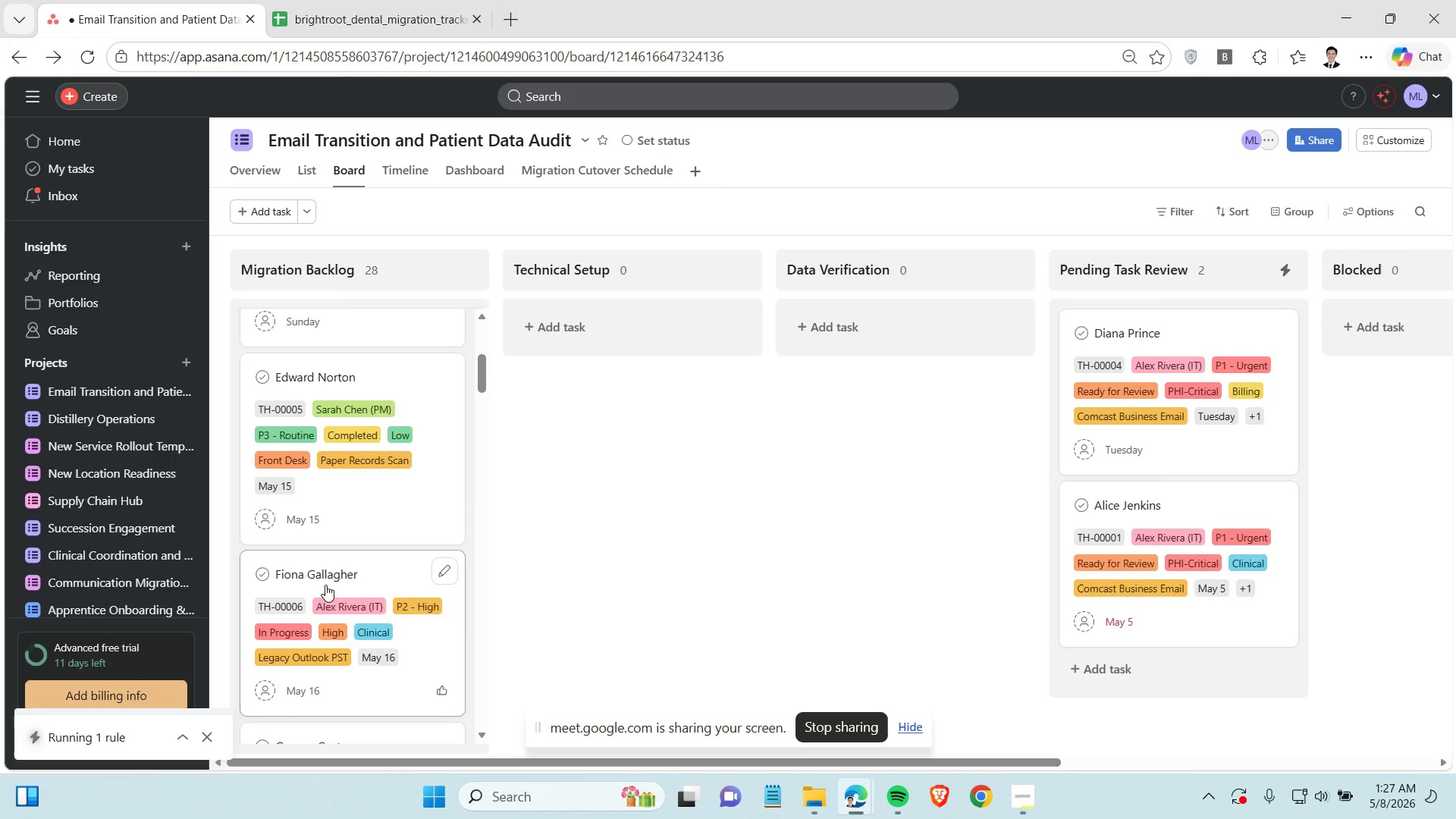 
wait(5.25)
 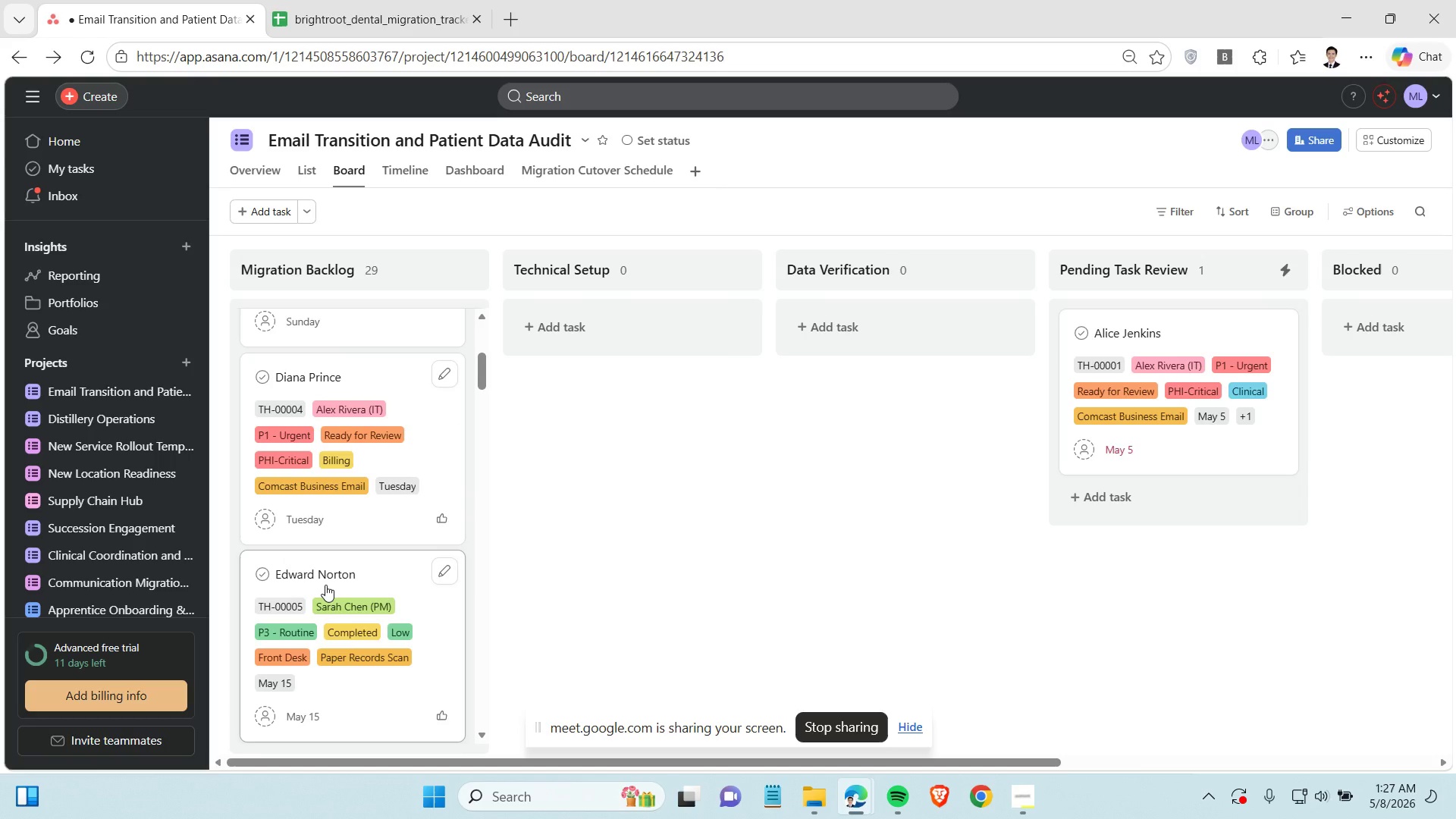 
scroll: coordinate [347, 538], scroll_direction: down, amount: 5.0
 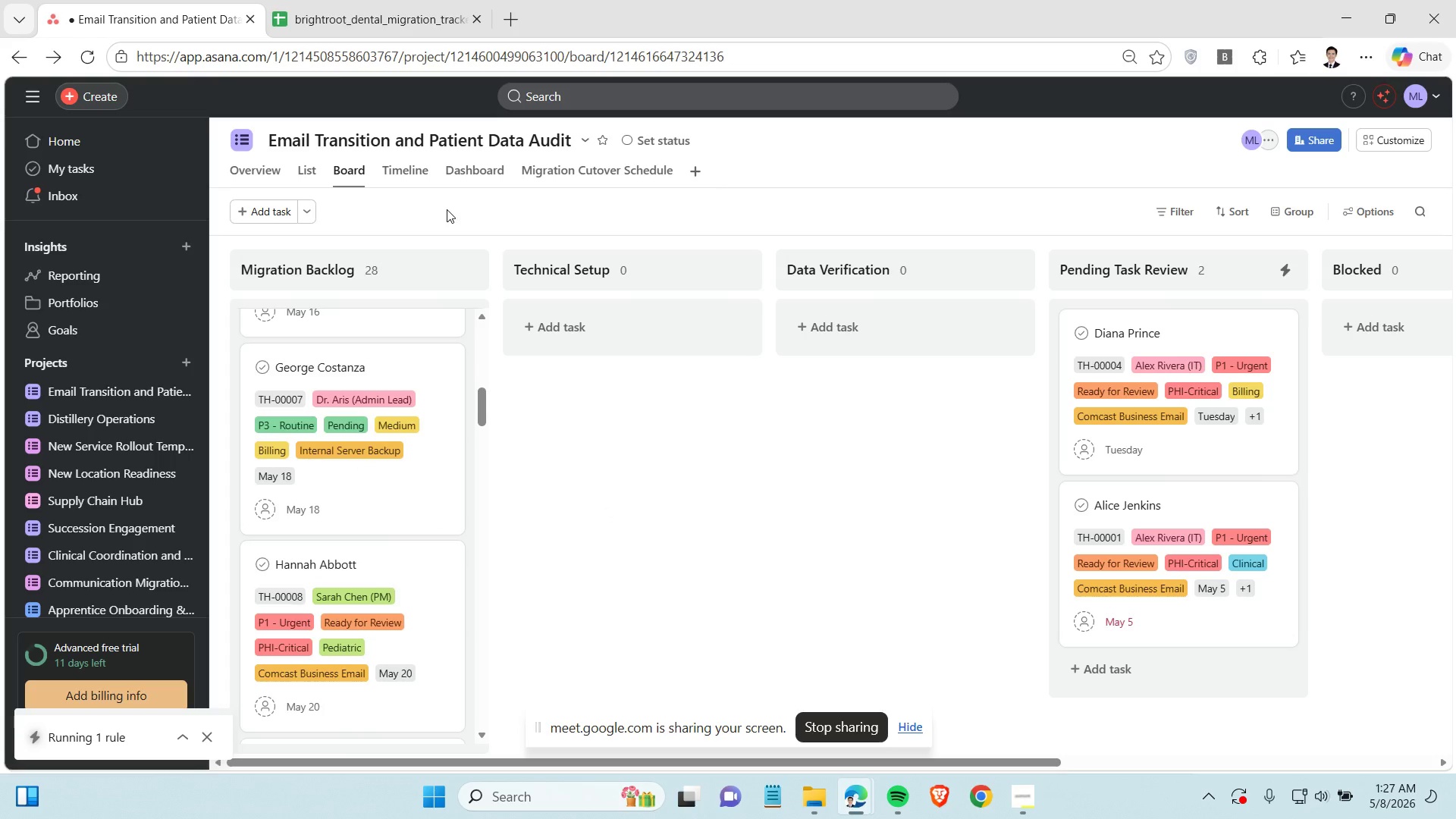 
left_click([472, 168])
 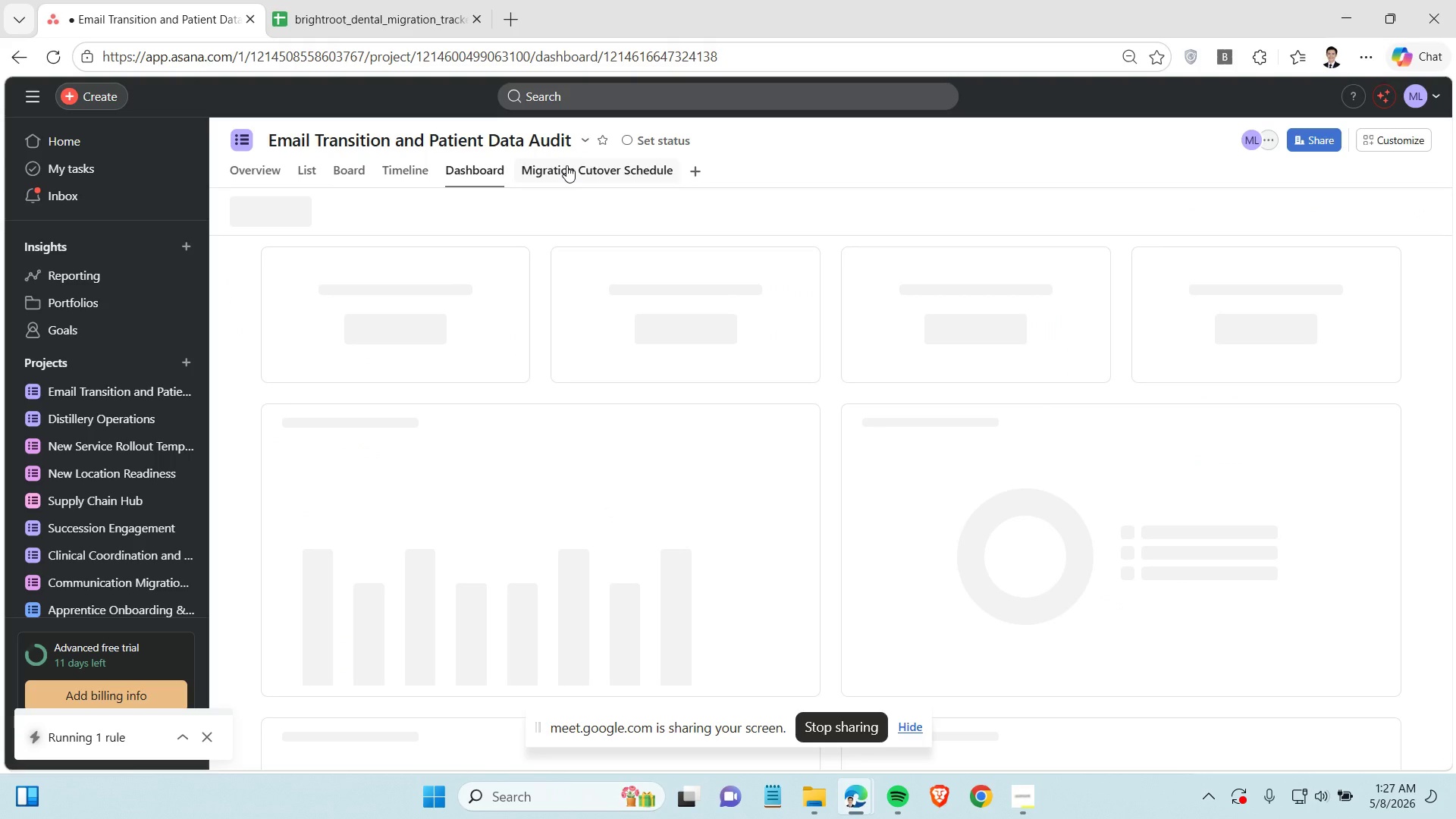 
left_click([566, 165])
 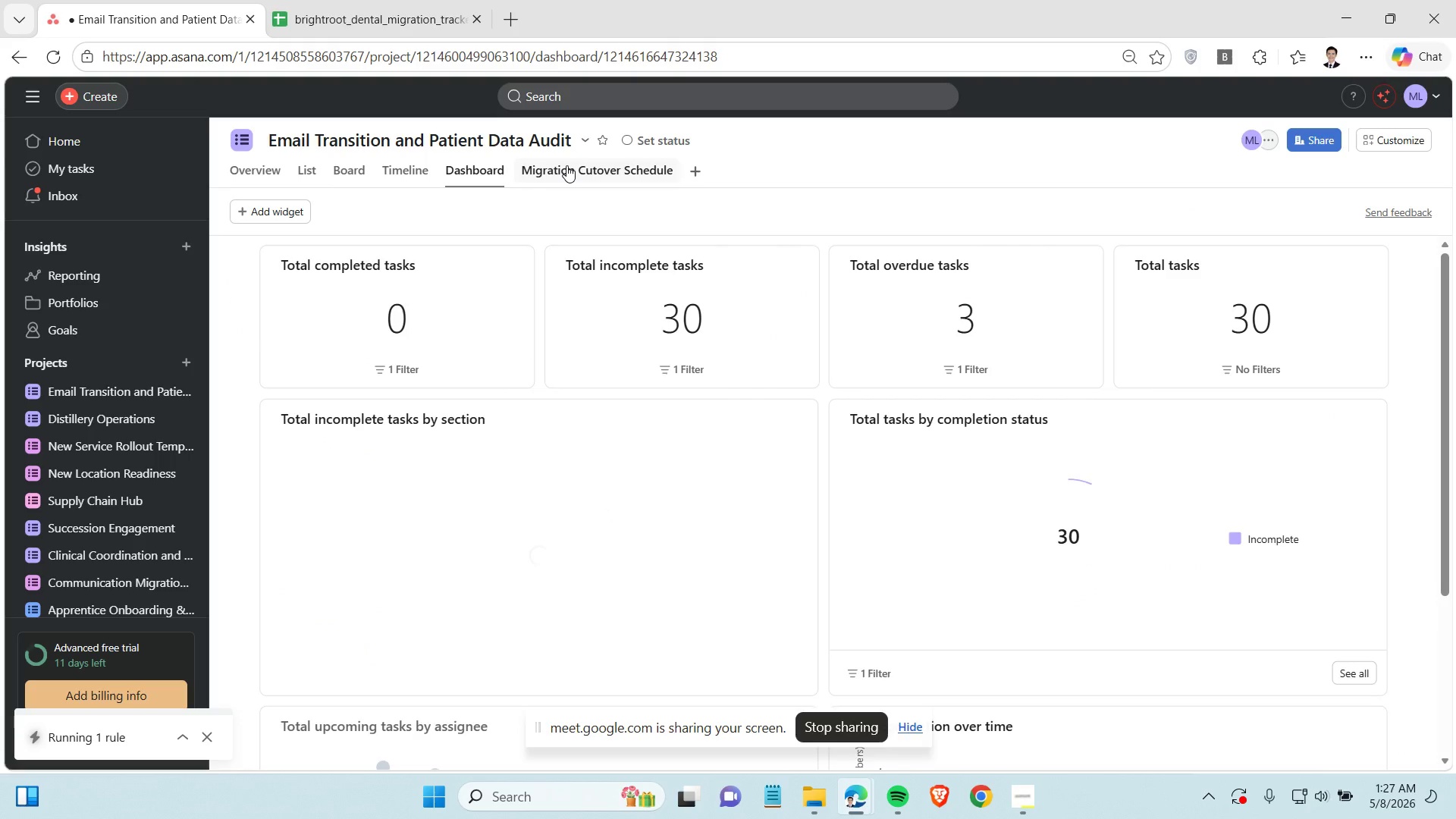 
left_click([1026, 802])
 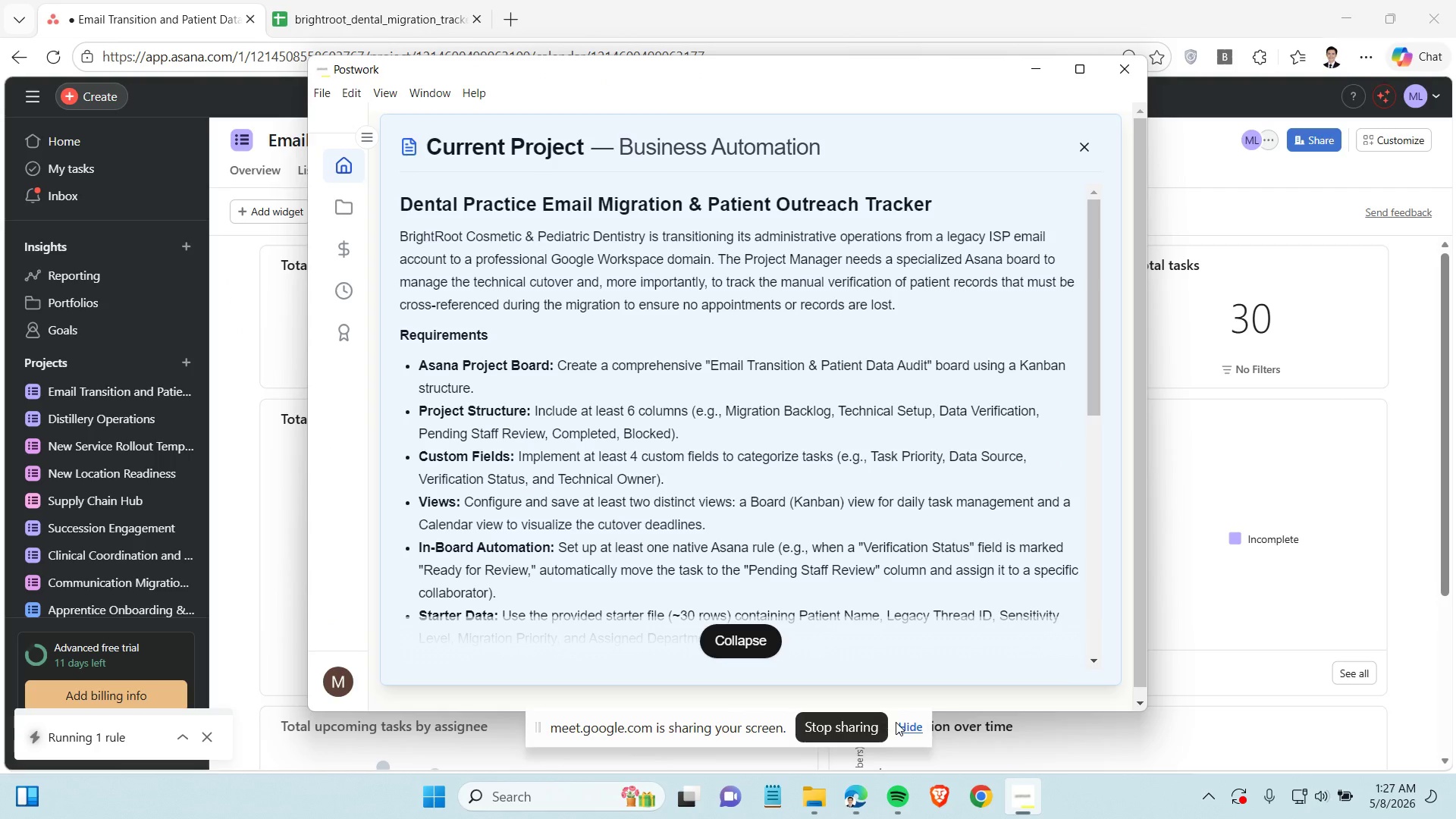 
scroll: coordinate [528, 507], scroll_direction: down, amount: 1.0